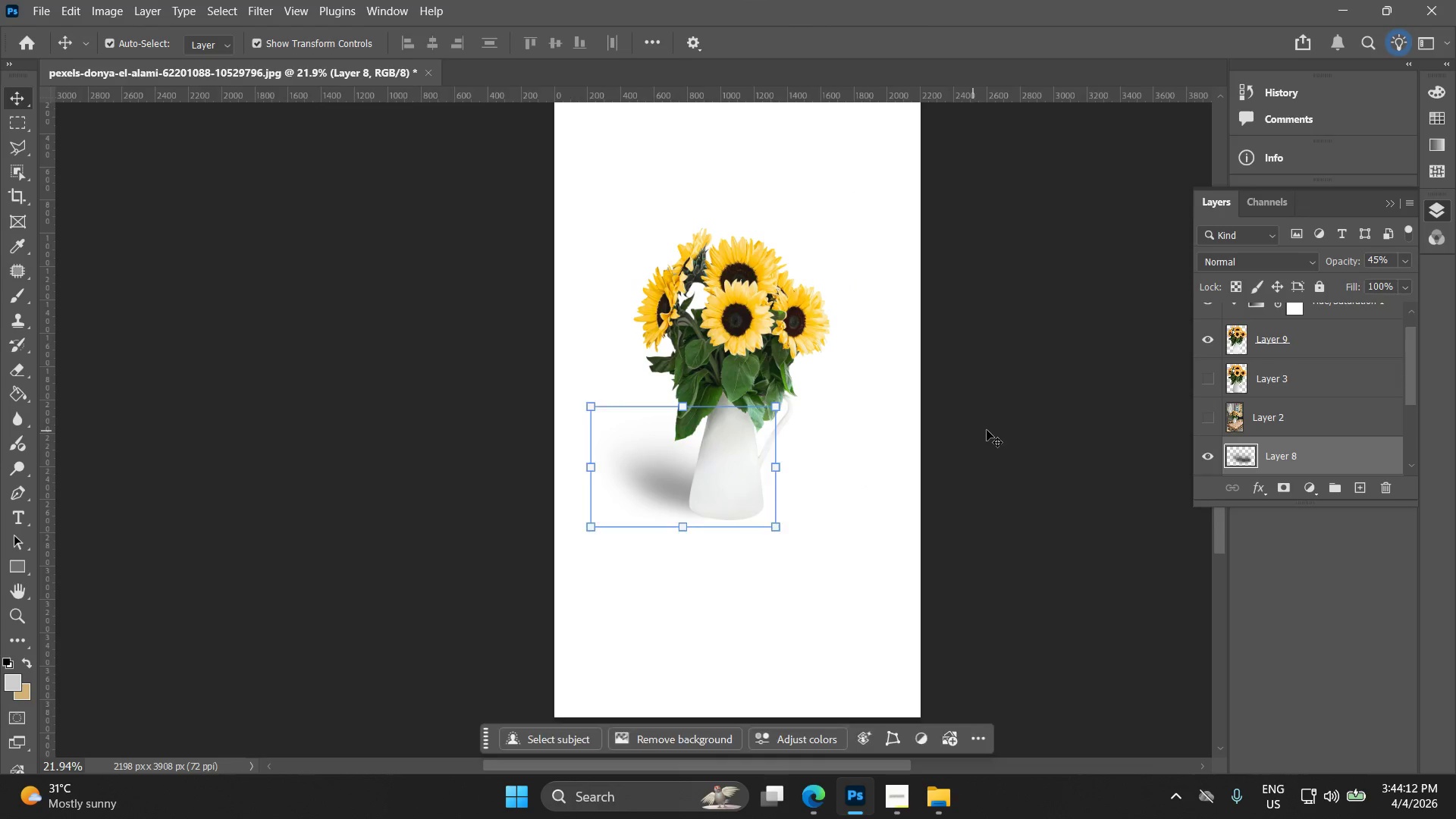 
left_click([987, 430])
 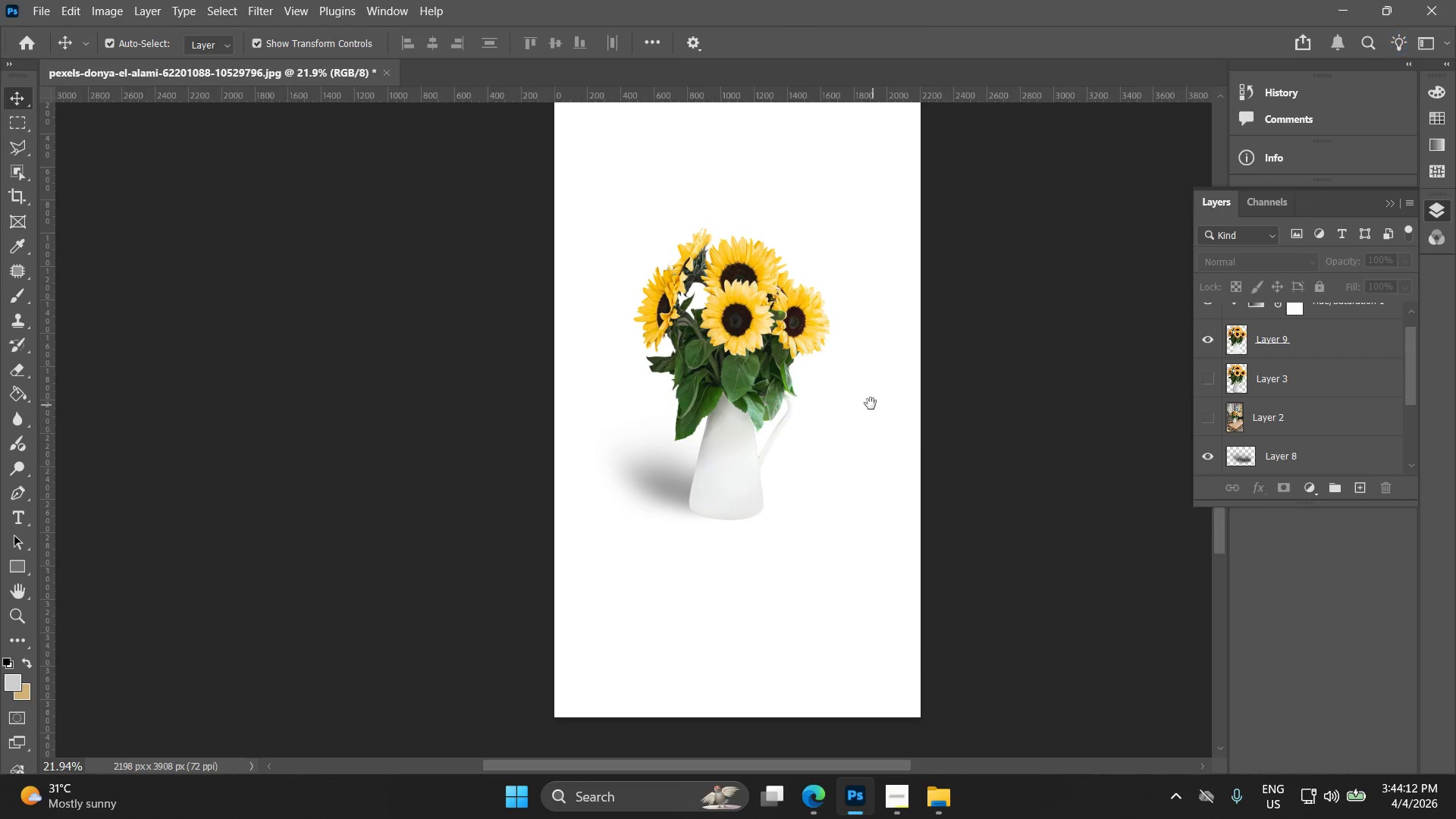 
left_click_drag(start_coordinate=[864, 407], to_coordinate=[781, 472])
 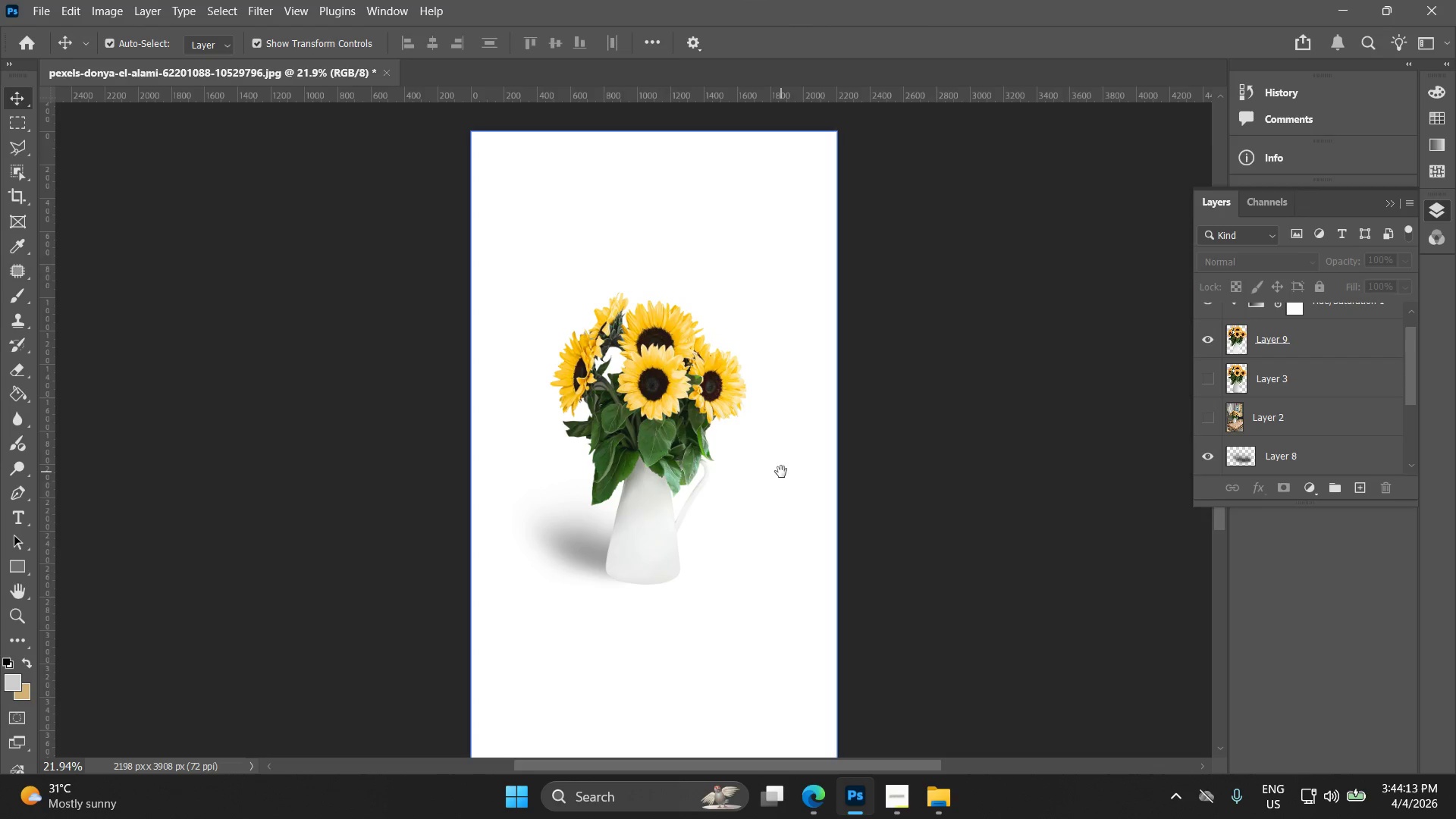 
left_click([897, 808])